 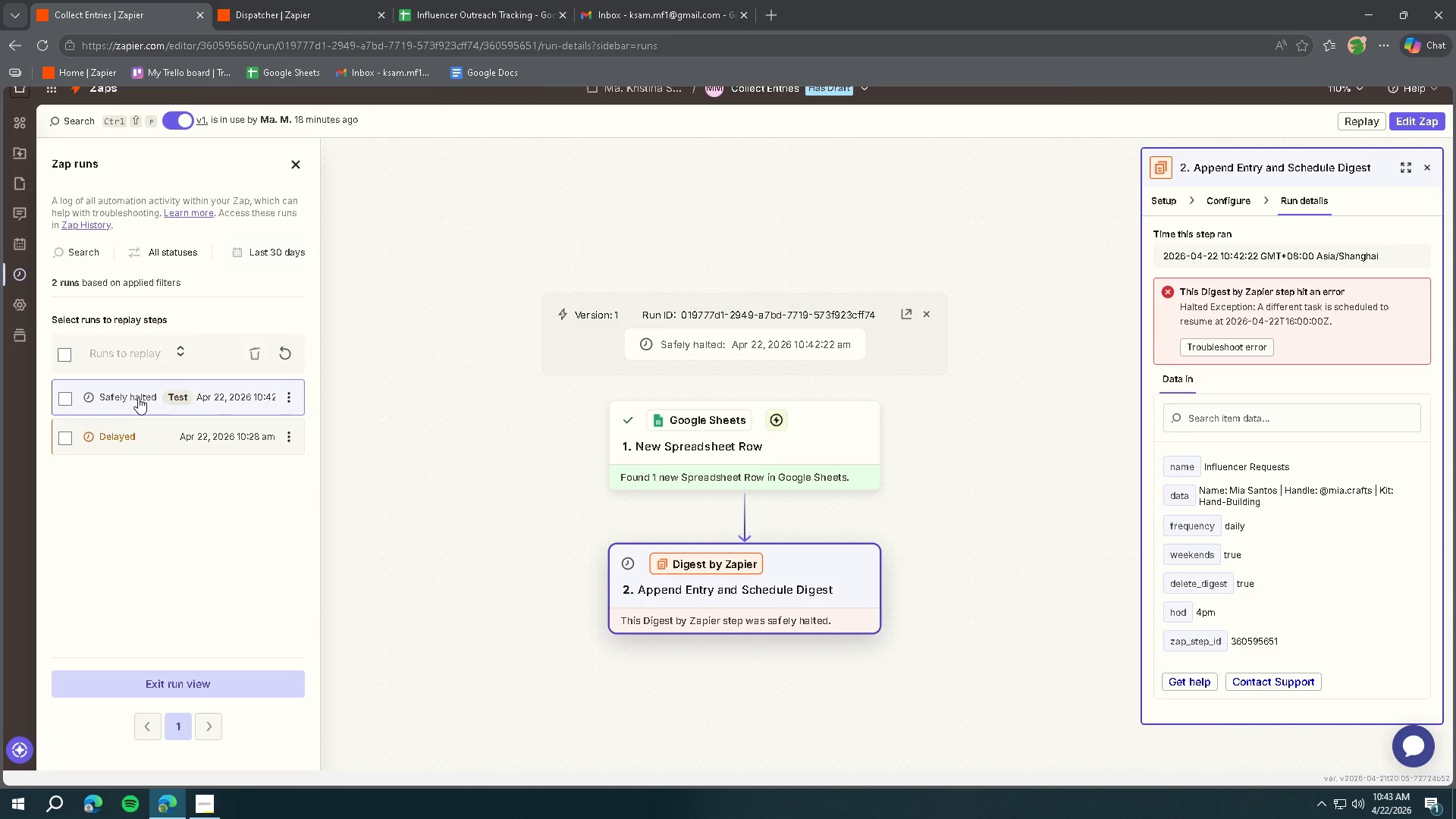 
scroll: coordinate [1288, 359], scroll_direction: down, amount: 4.0
 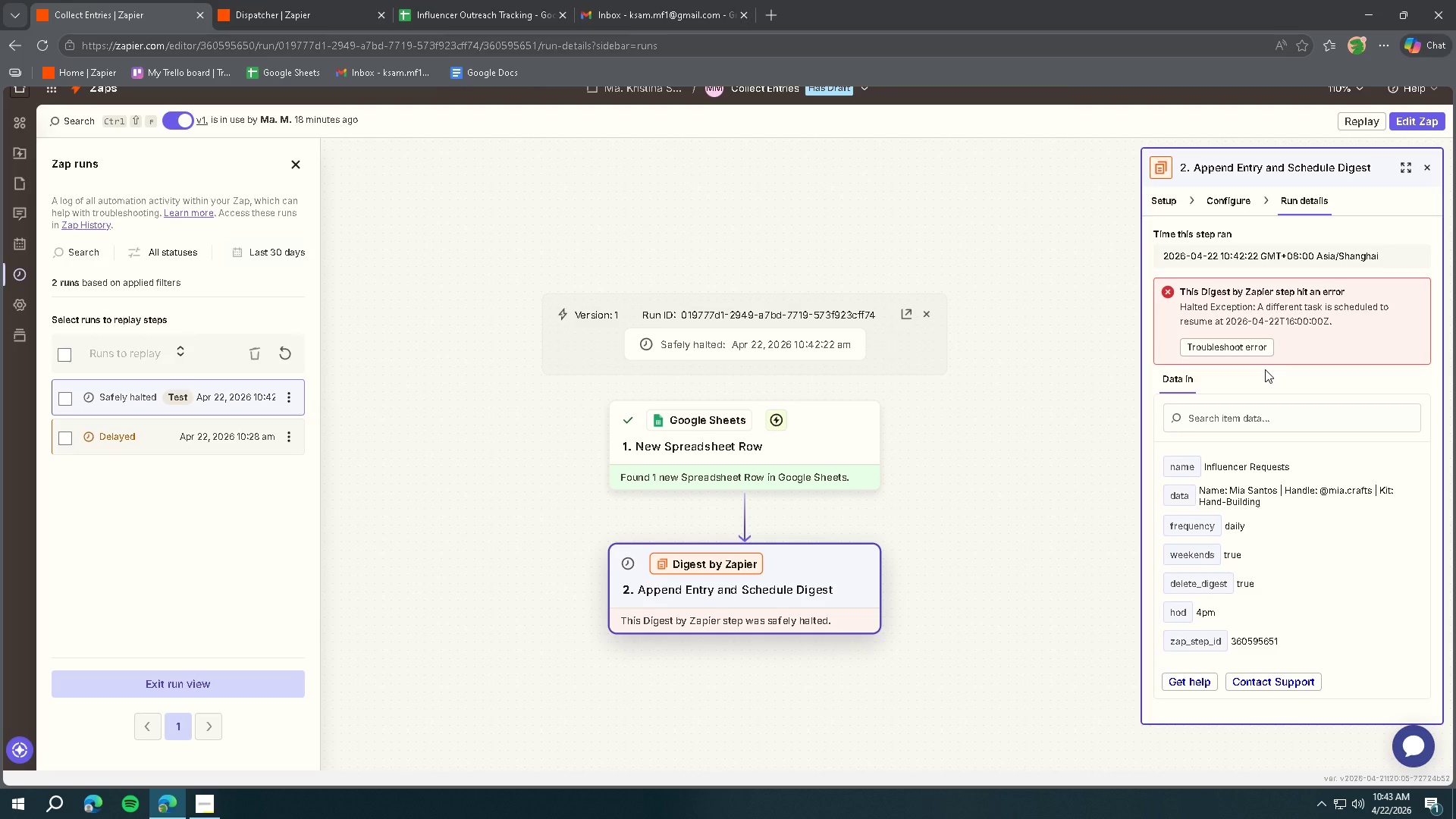 
wait(9.09)
 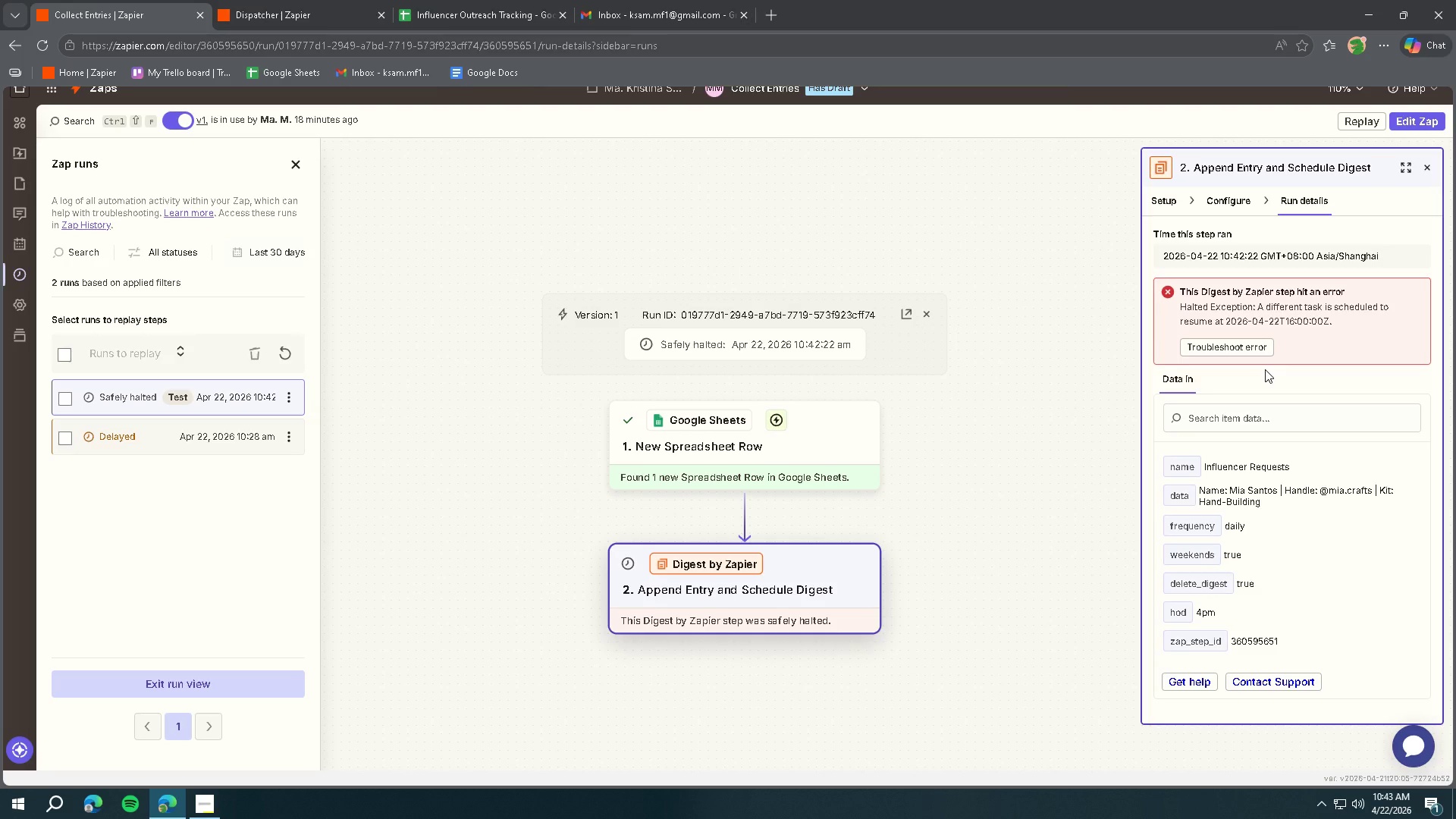 
scroll: coordinate [1298, 281], scroll_direction: down, amount: 3.0
 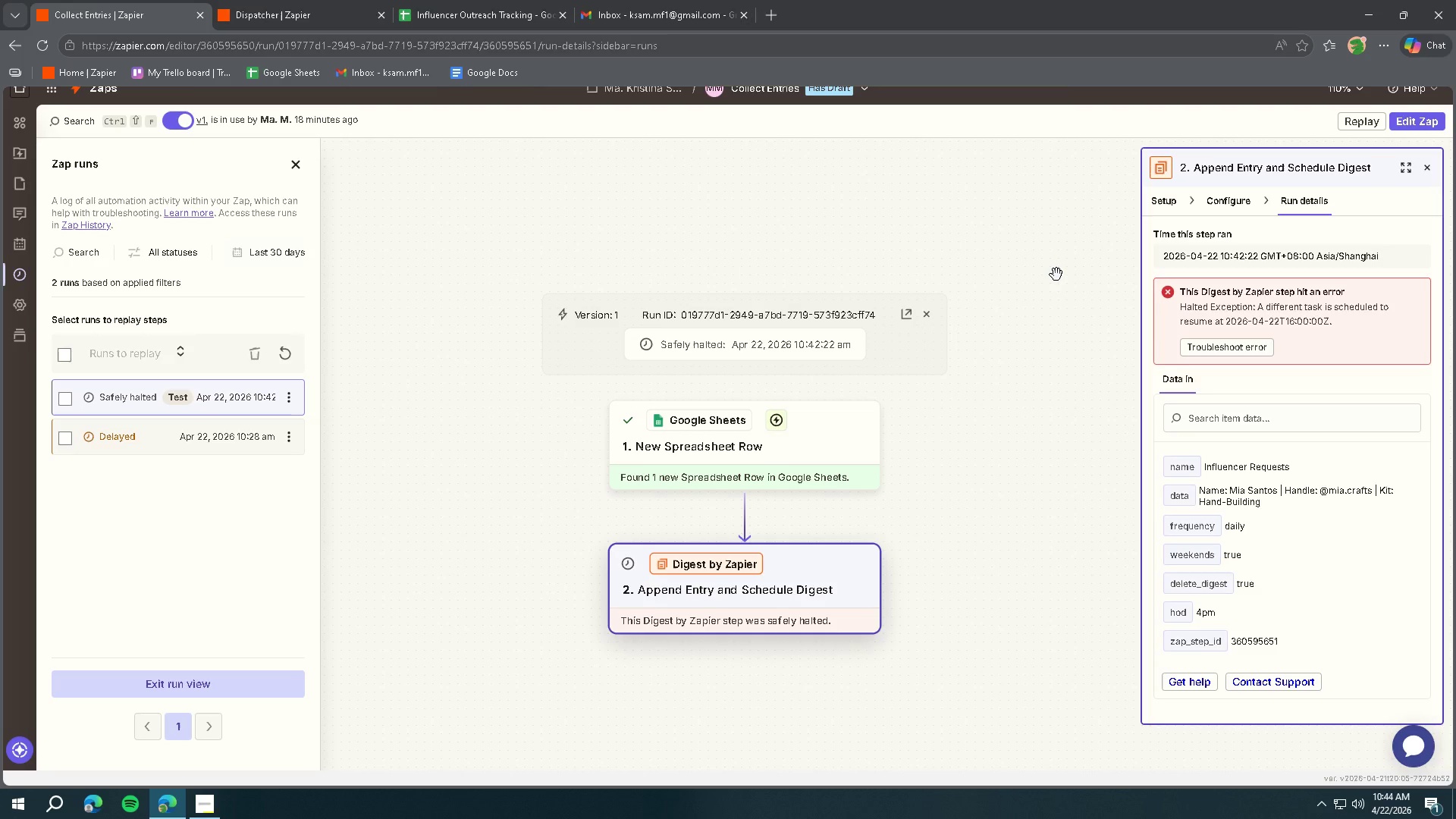 
wait(6.68)
 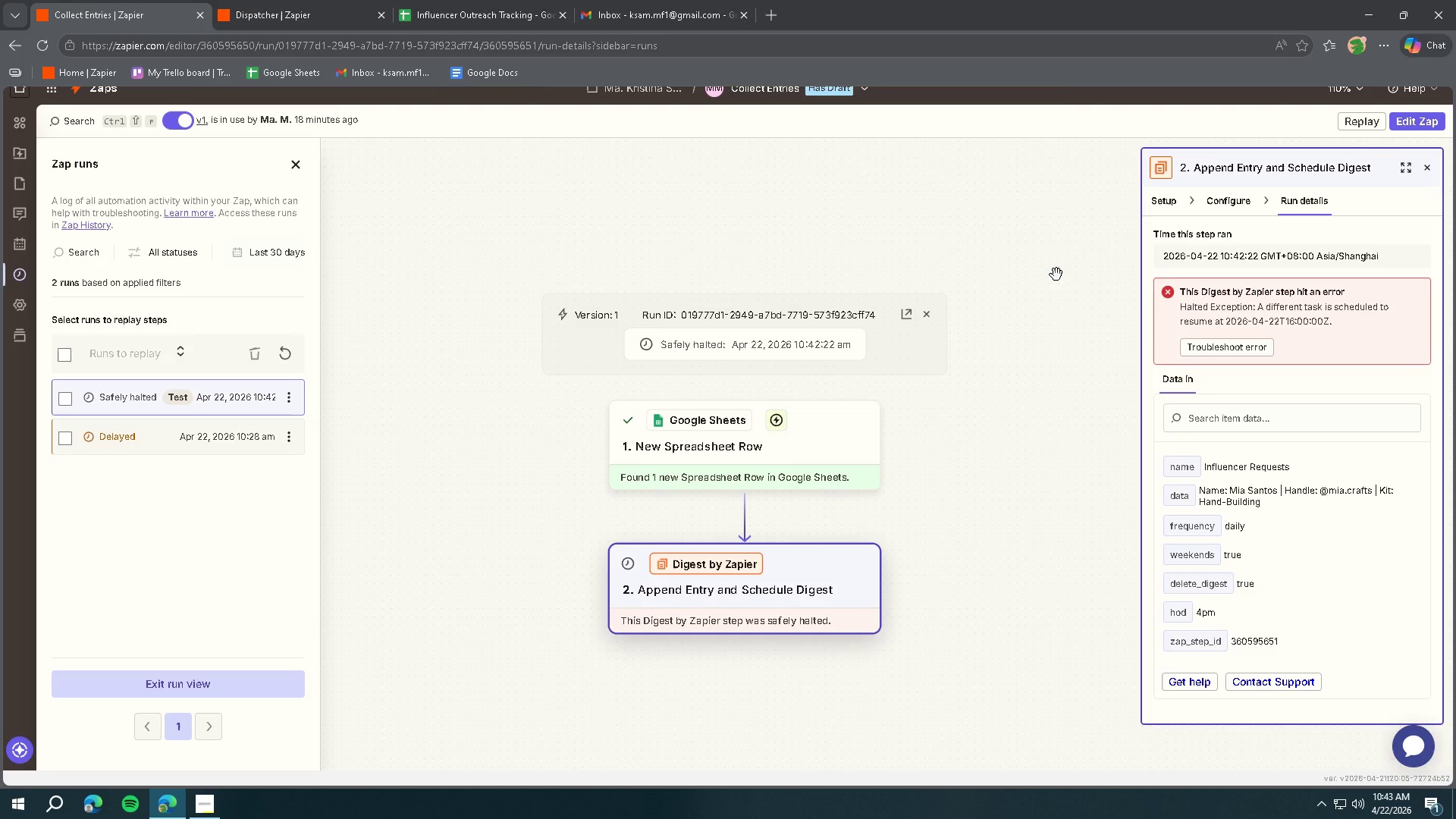 
left_click([213, 794])